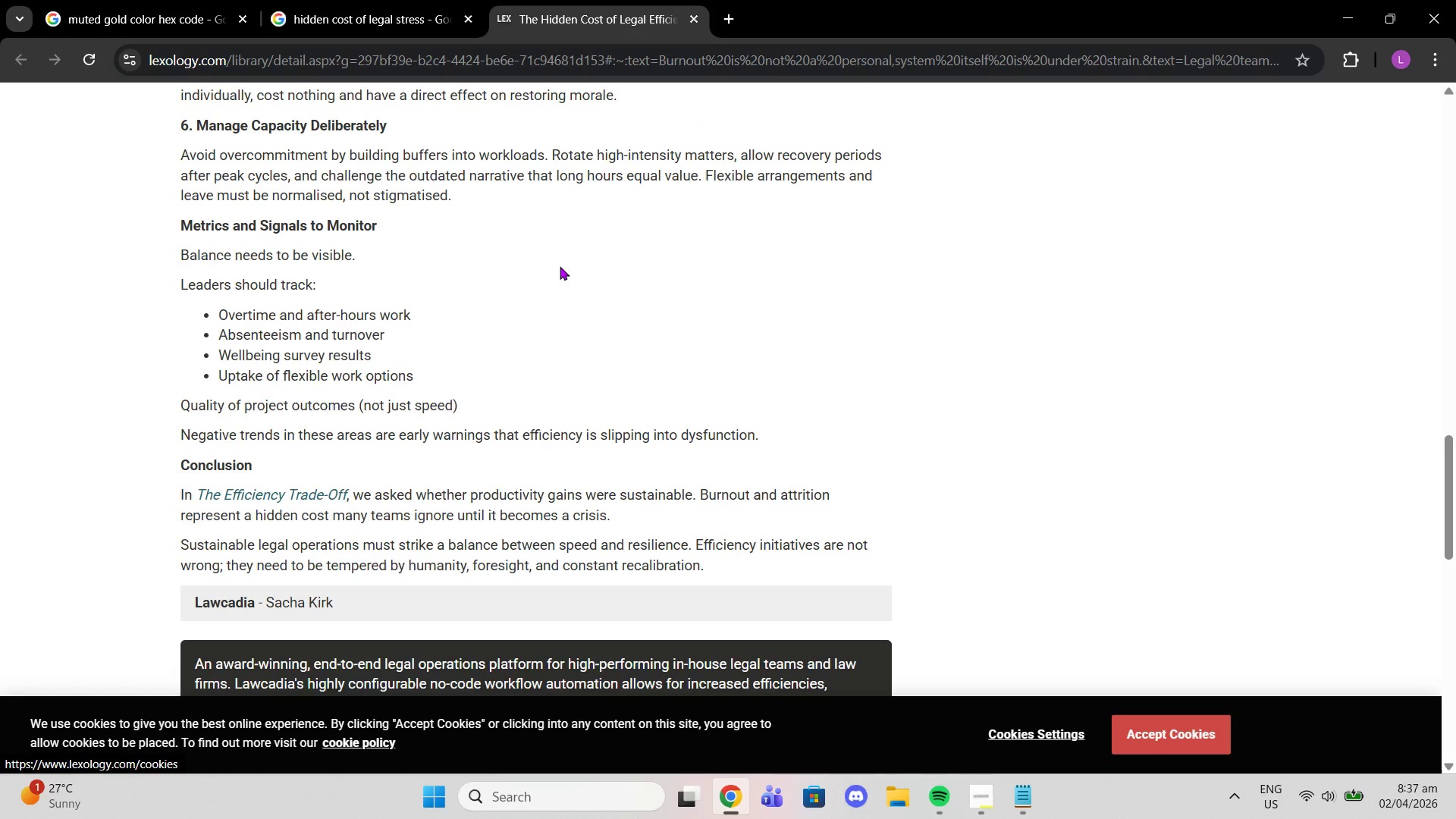 
wait(8.74)
 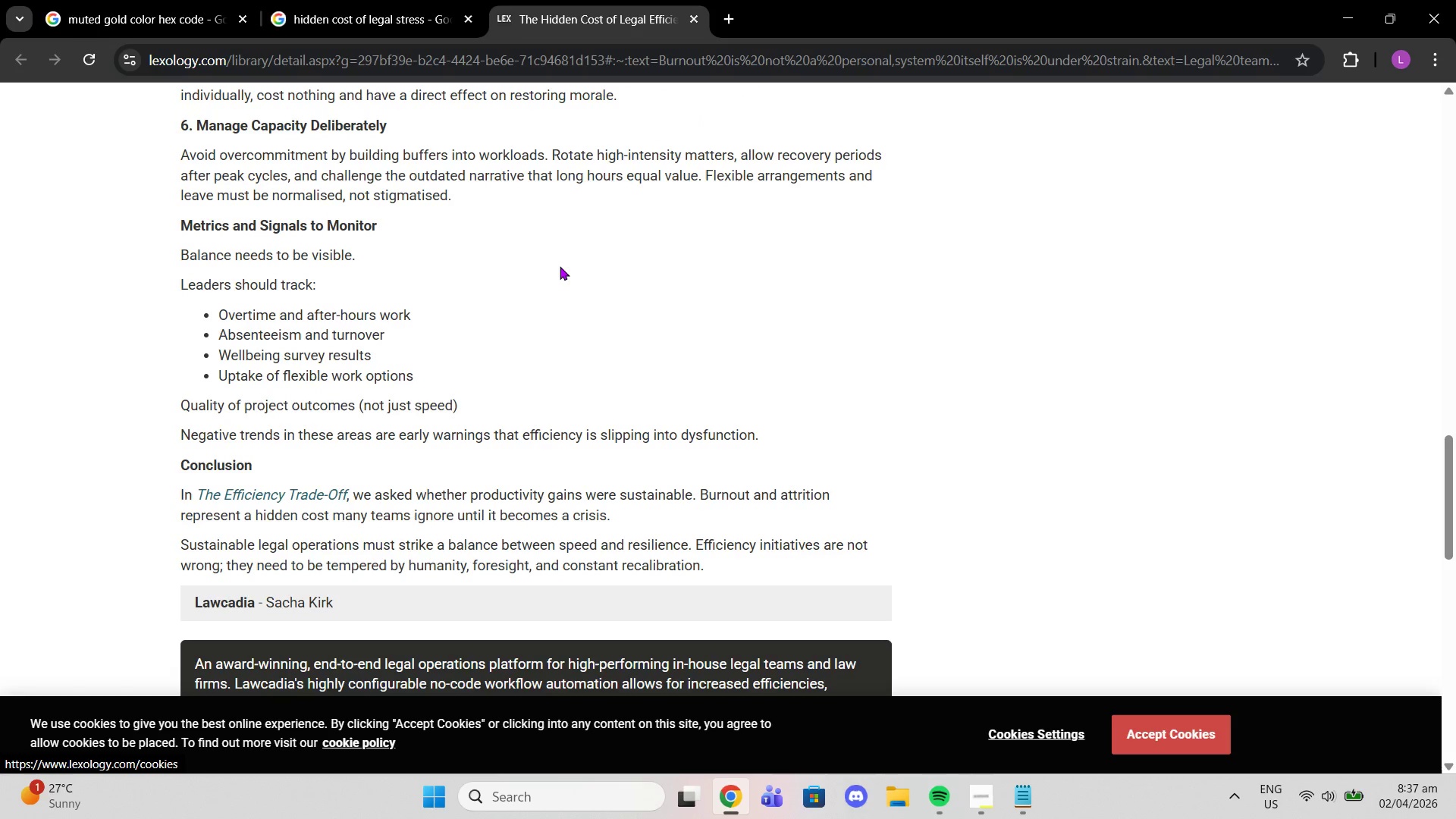 
scroll: coordinate [590, 366], scroll_direction: up, amount: 9.0
 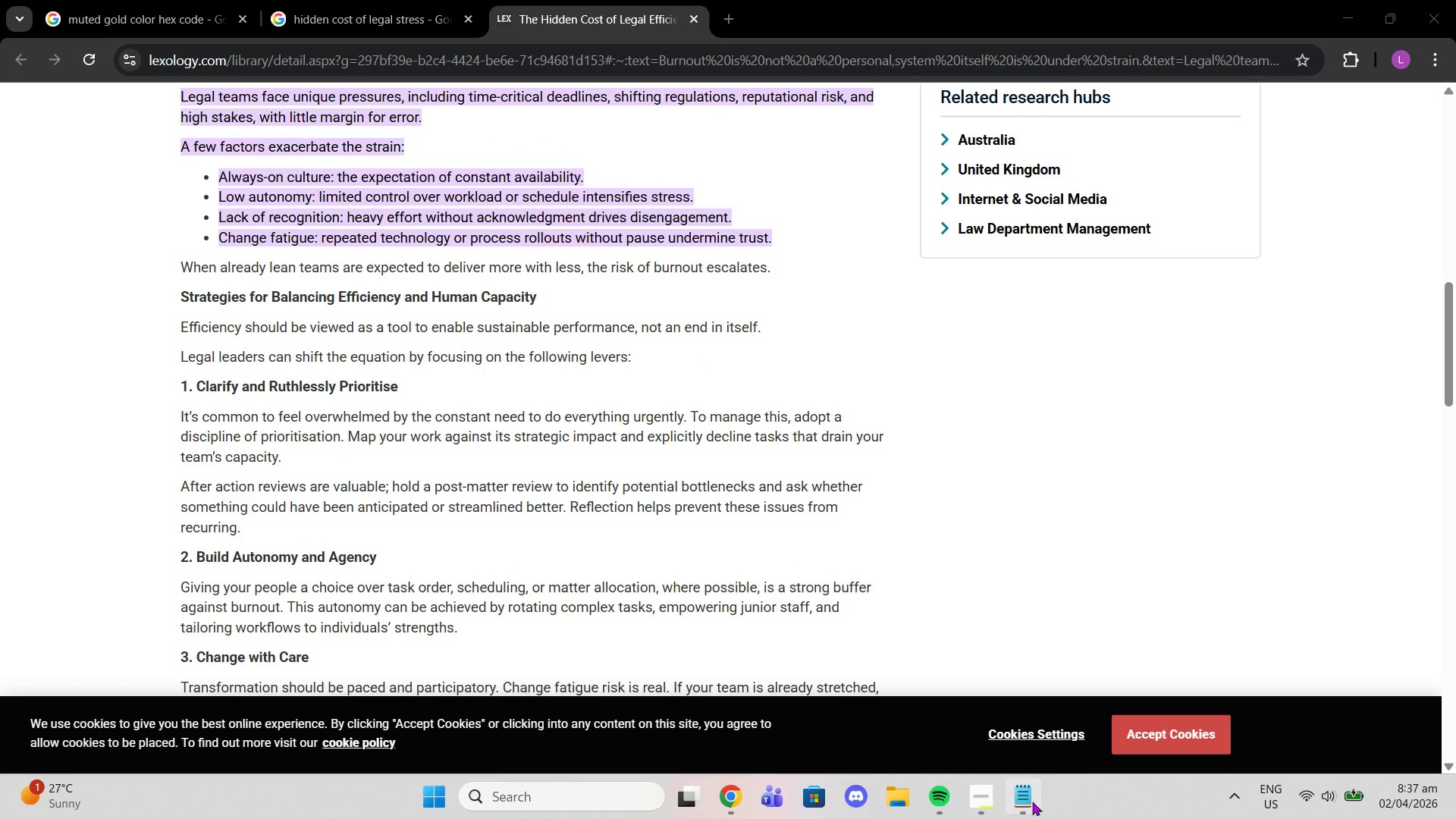 
left_click([1025, 811])
 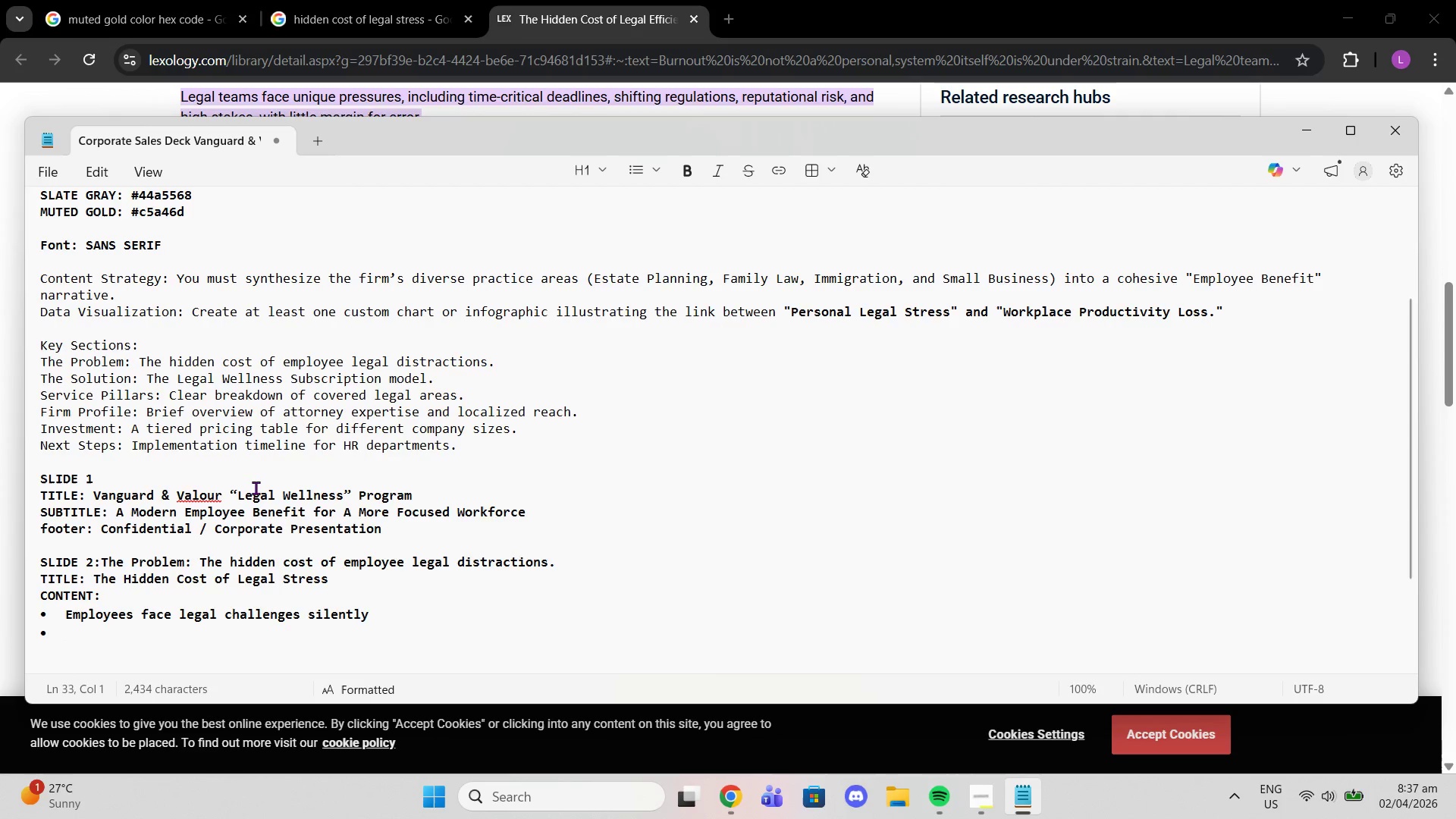 
hold_key(key=ShiftLeft, duration=0.64)